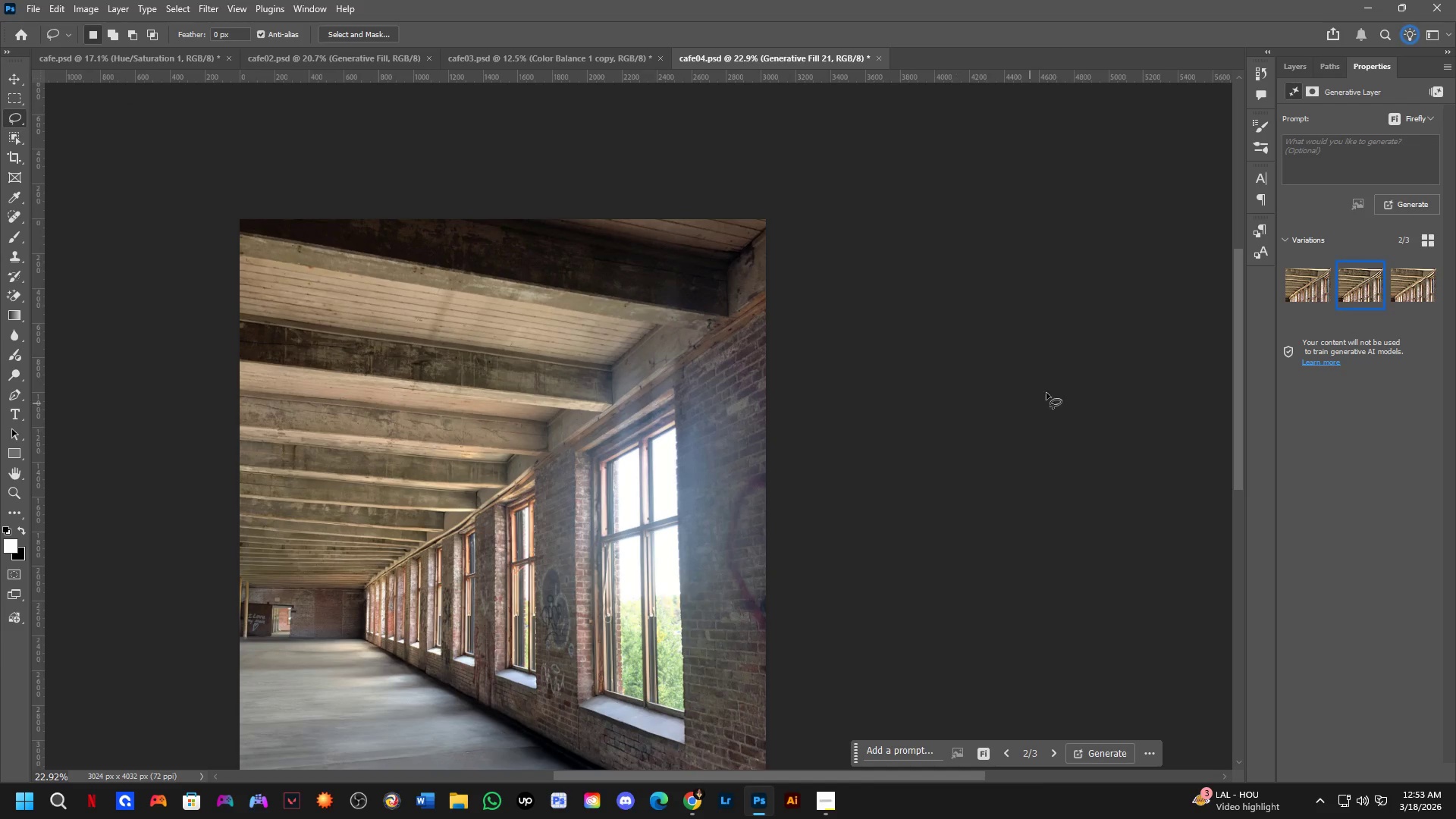 
scroll: coordinate [497, 322], scroll_direction: up, amount: 1.0
 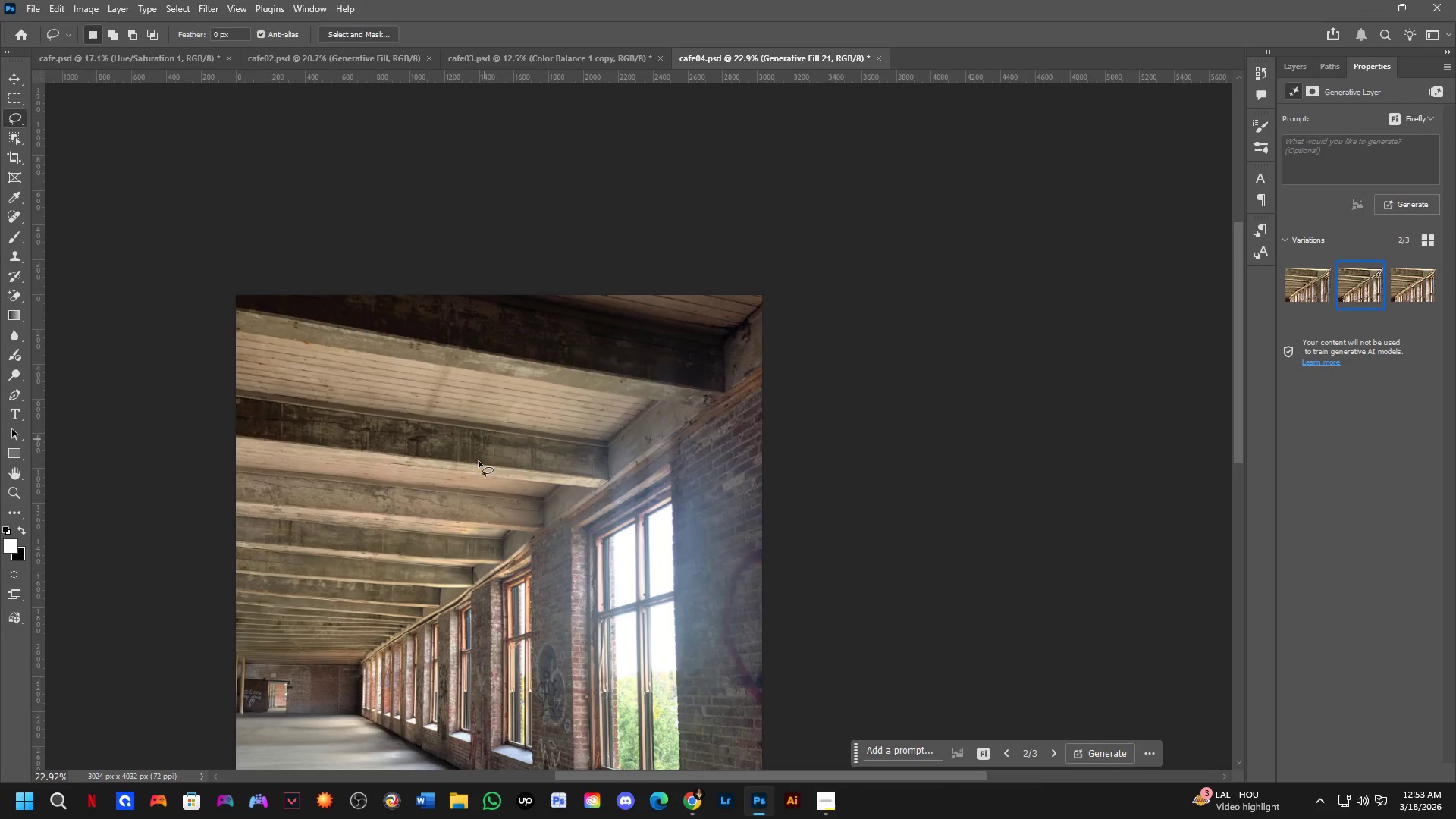 
left_click([1287, 77])
 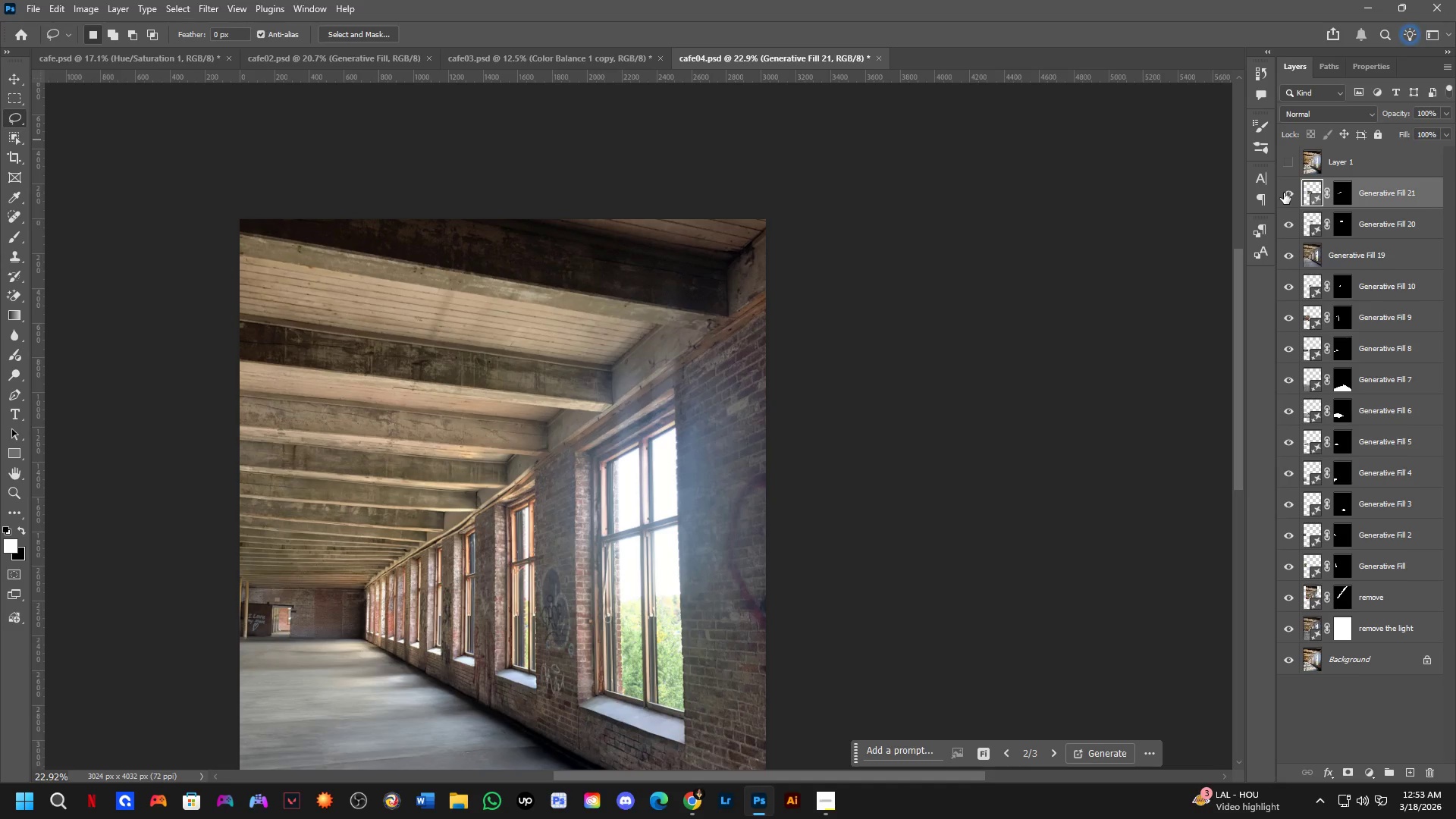 
double_click([1284, 193])
 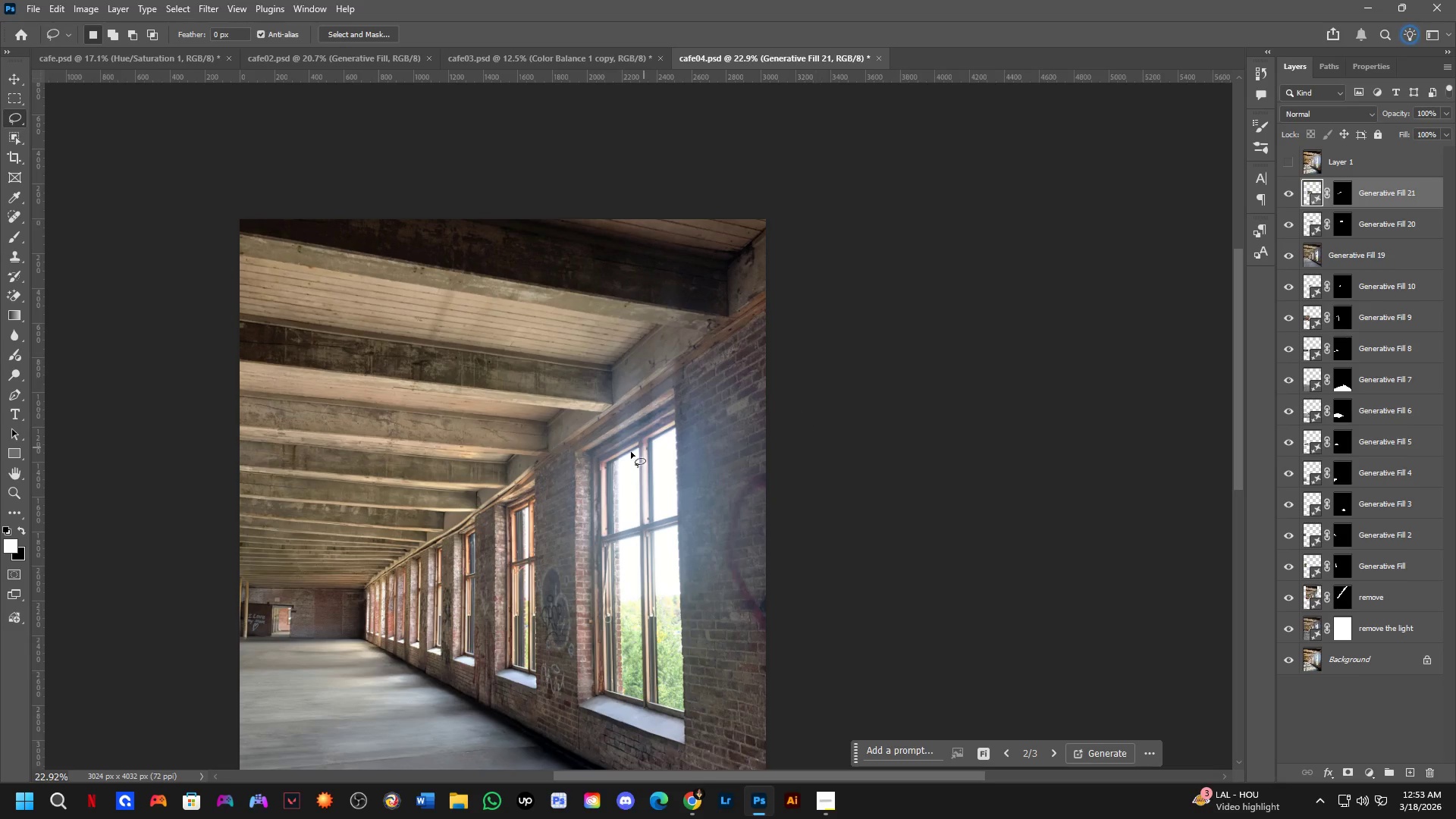 
hold_key(key=Space, duration=1.45)
 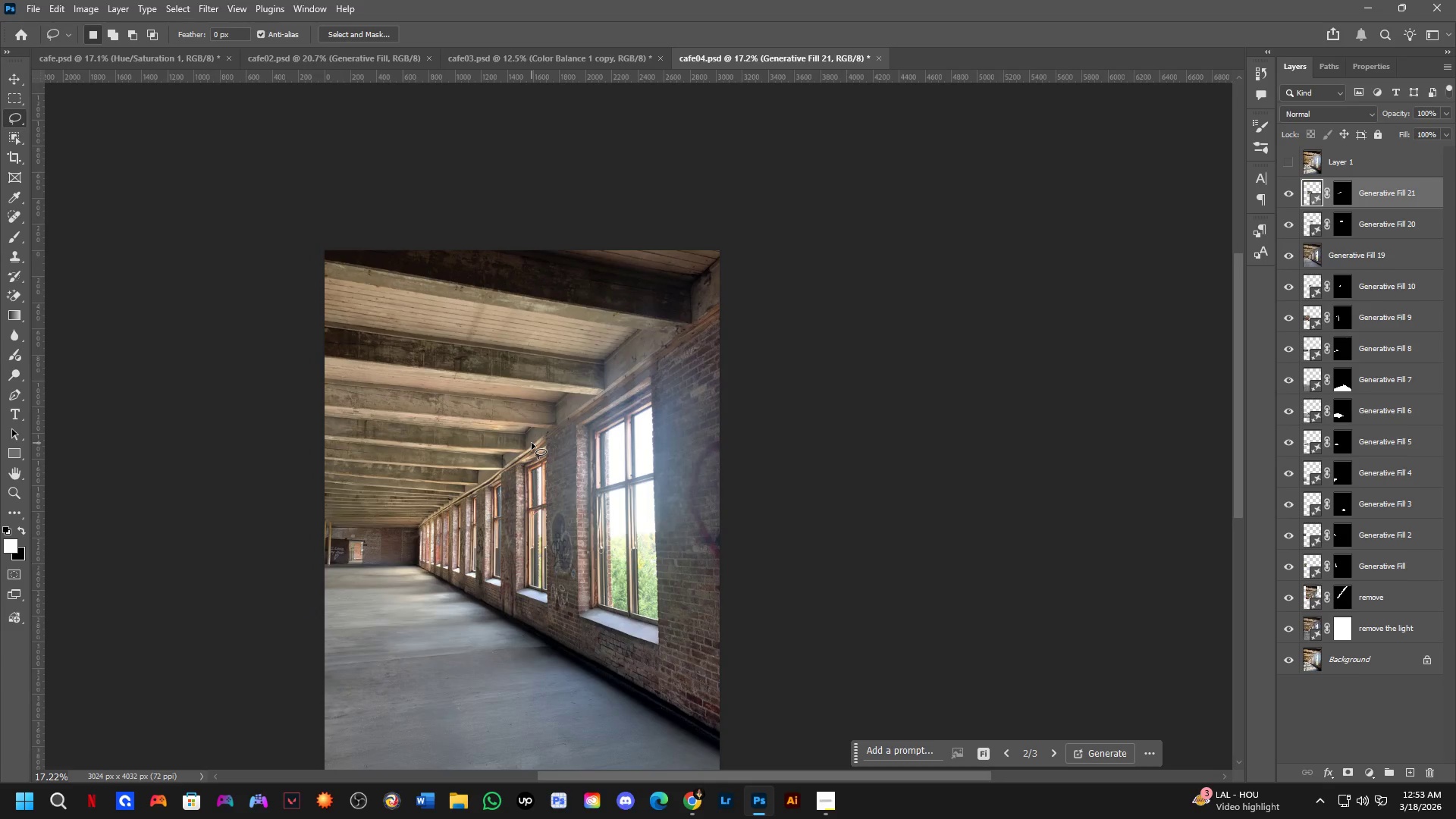 
left_click_drag(start_coordinate=[516, 475], to_coordinate=[532, 443])
 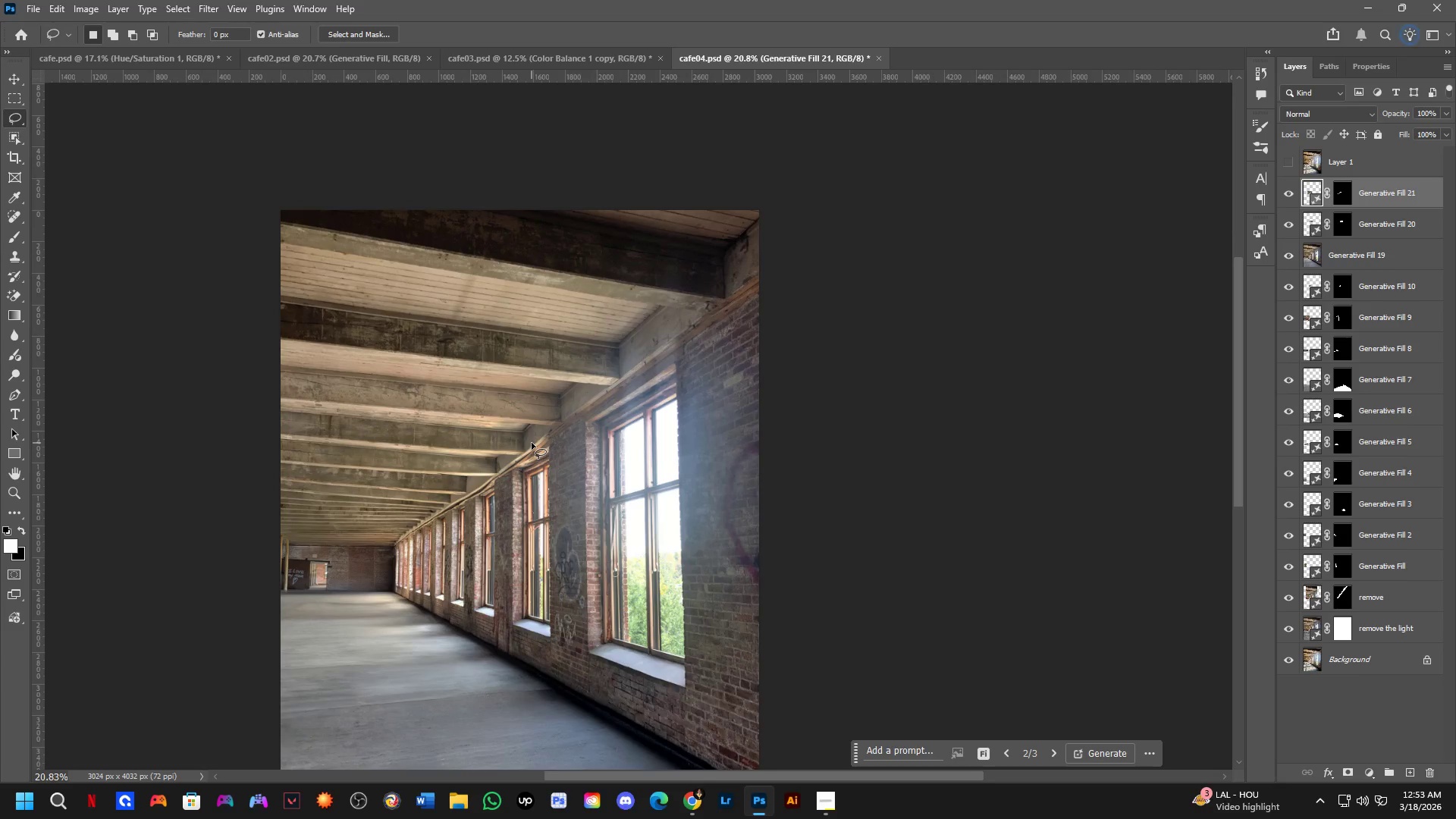 
scroll: coordinate [532, 443], scroll_direction: down, amount: 3.0
 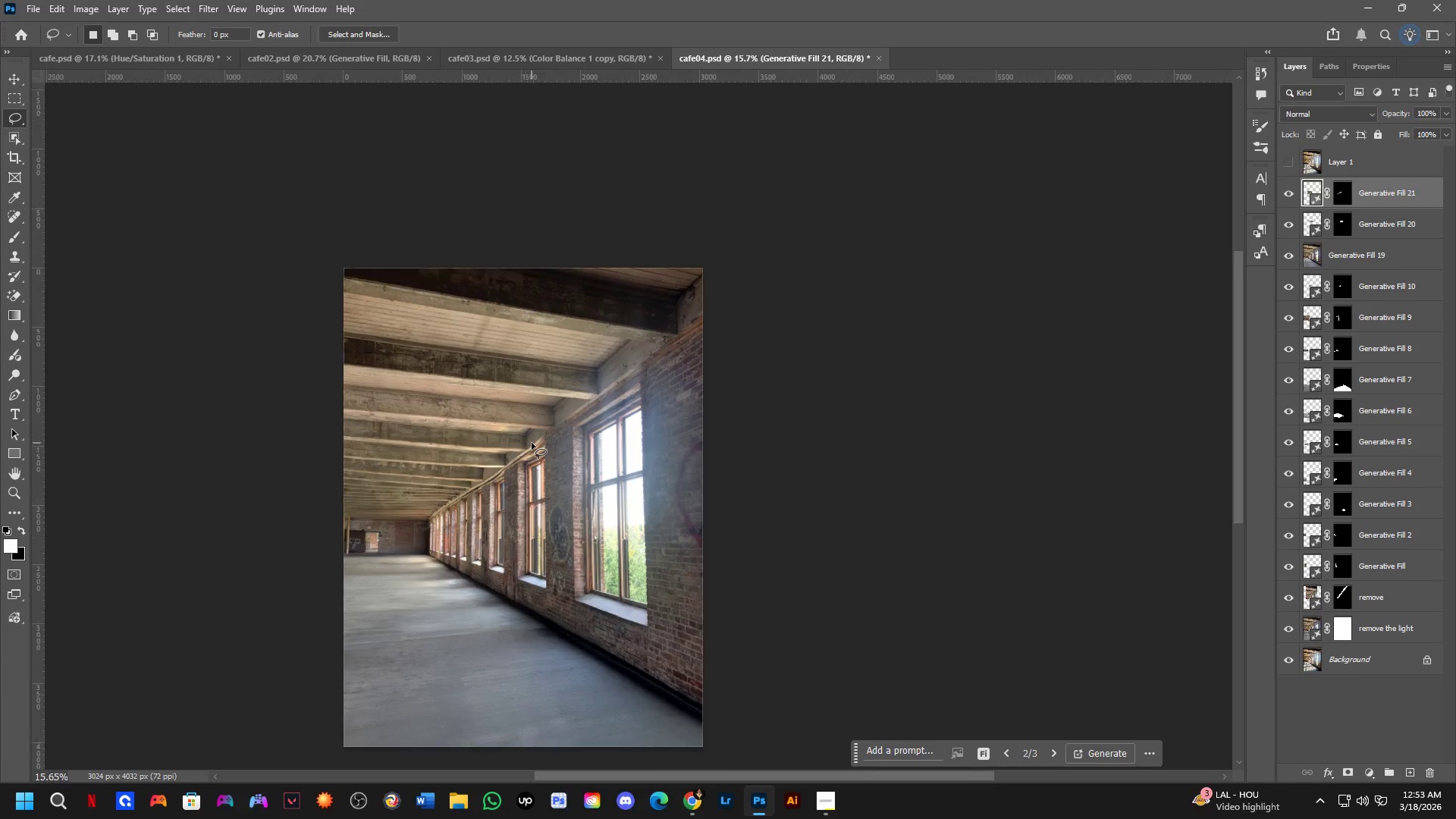 
hold_key(key=Space, duration=0.52)
 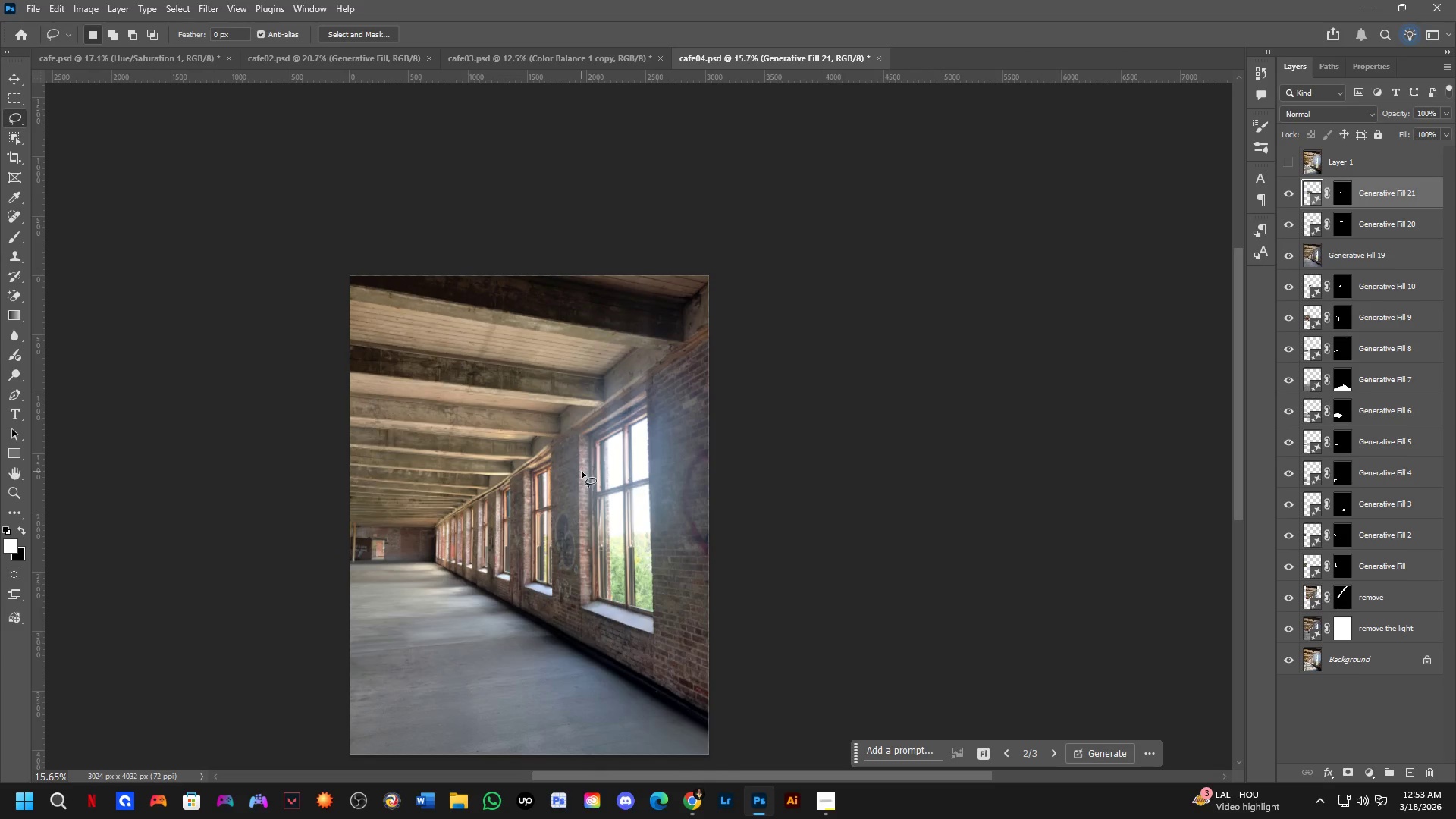 
left_click_drag(start_coordinate=[535, 447], to_coordinate=[541, 455])
 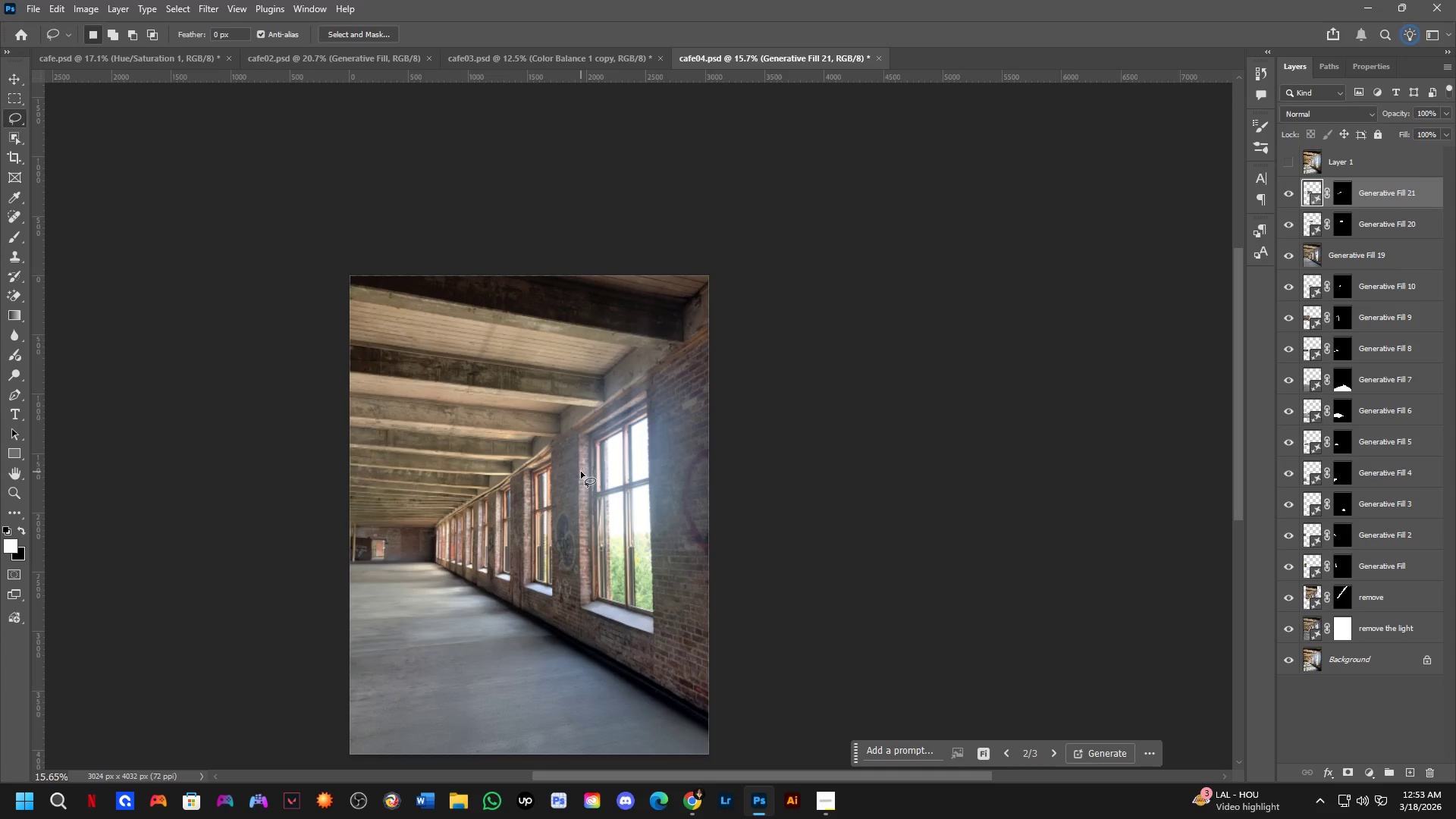 
wait(29.05)
 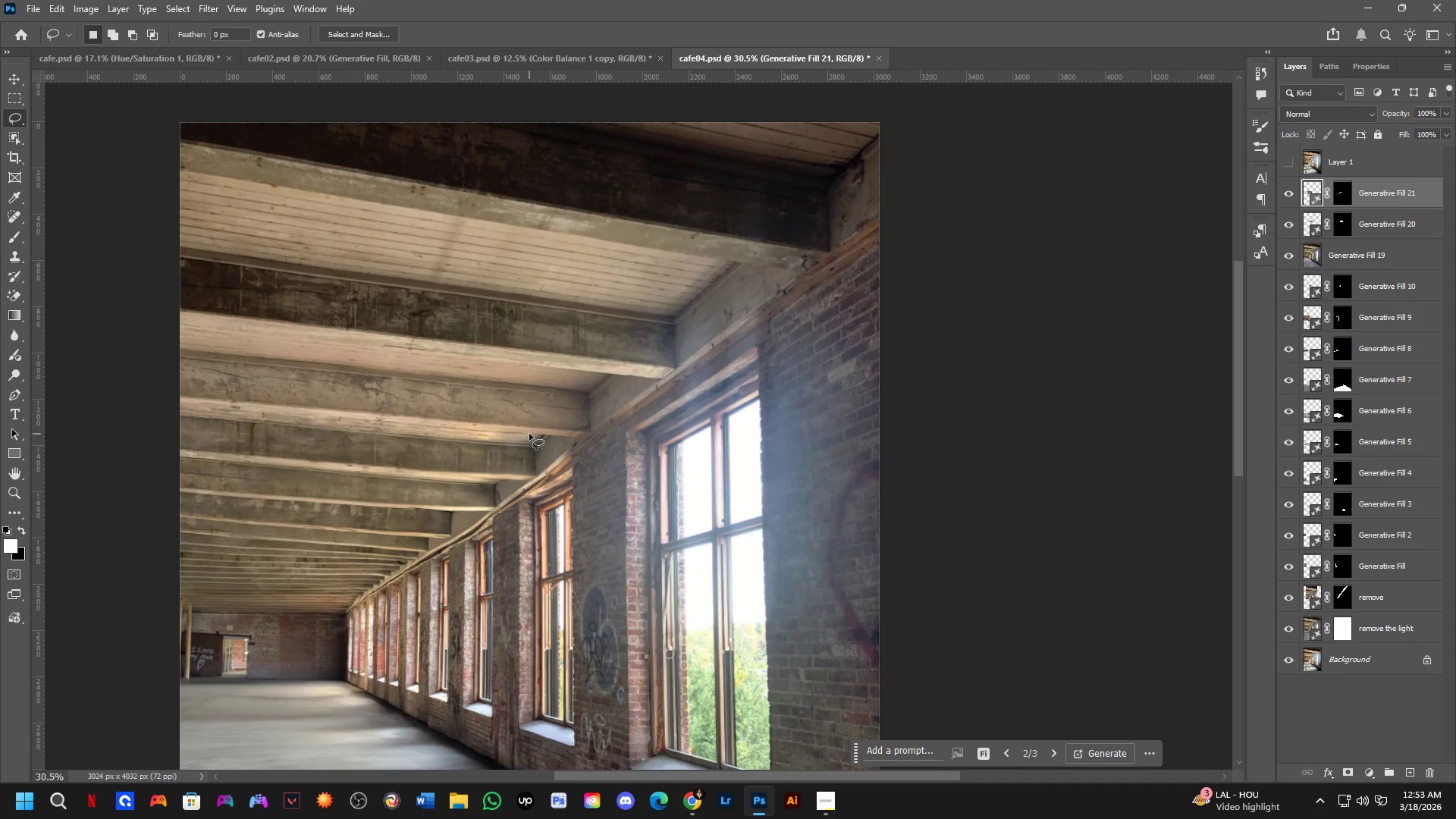 
hold_key(key=Space, duration=0.42)
 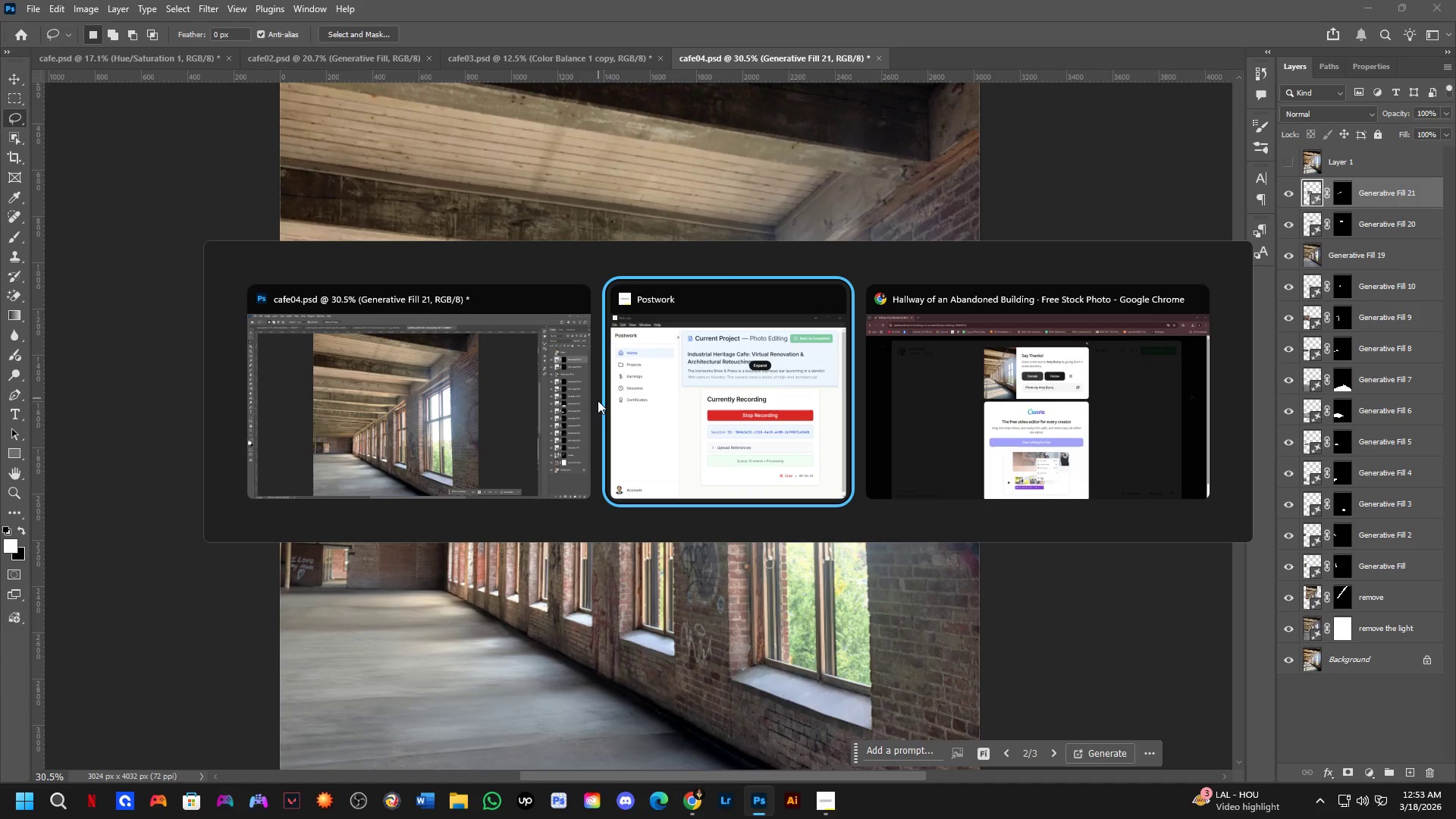 
left_click_drag(start_coordinate=[510, 475], to_coordinate=[610, 384])
 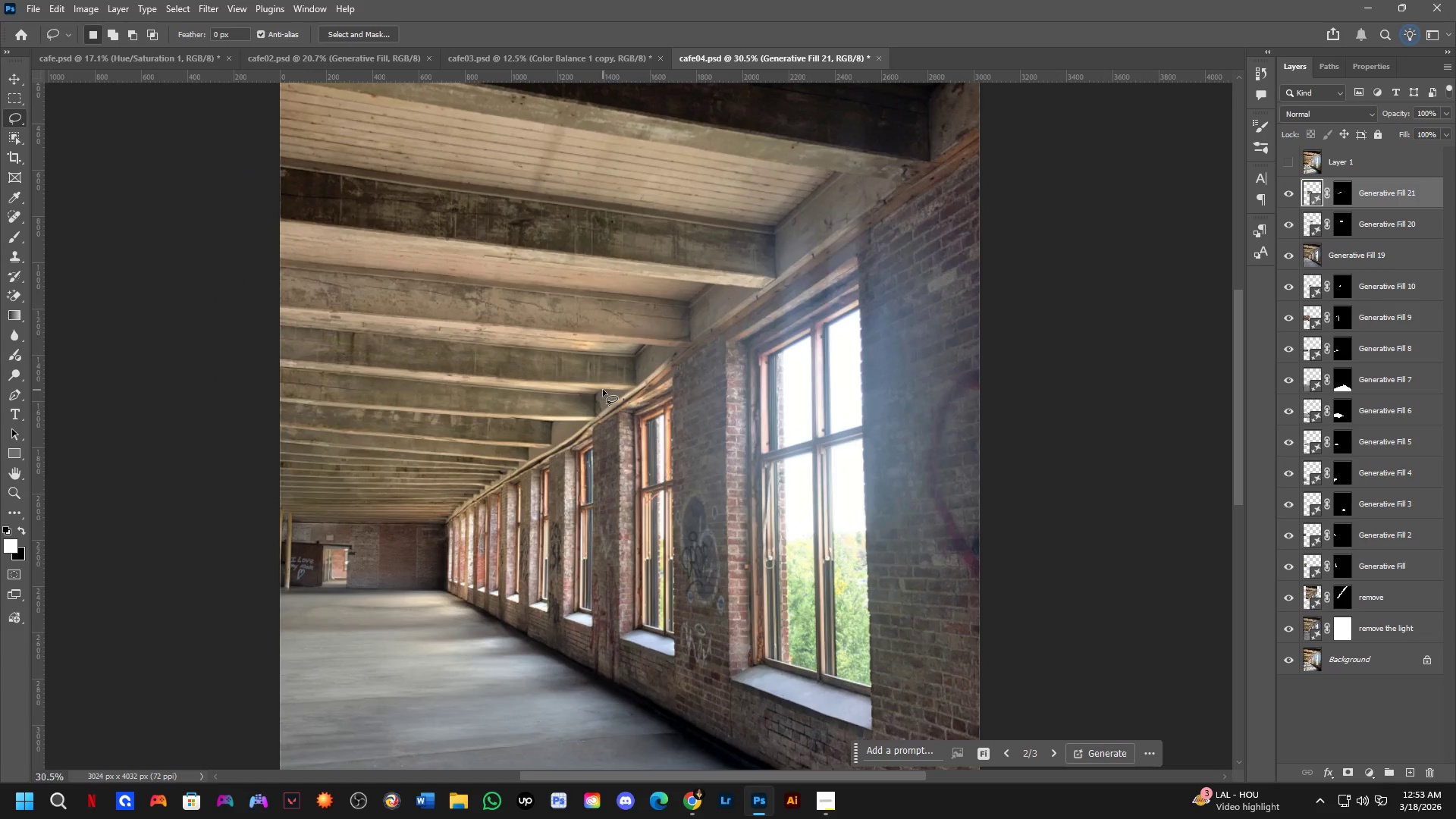 
scroll: coordinate [529, 435], scroll_direction: up, amount: 7.0
 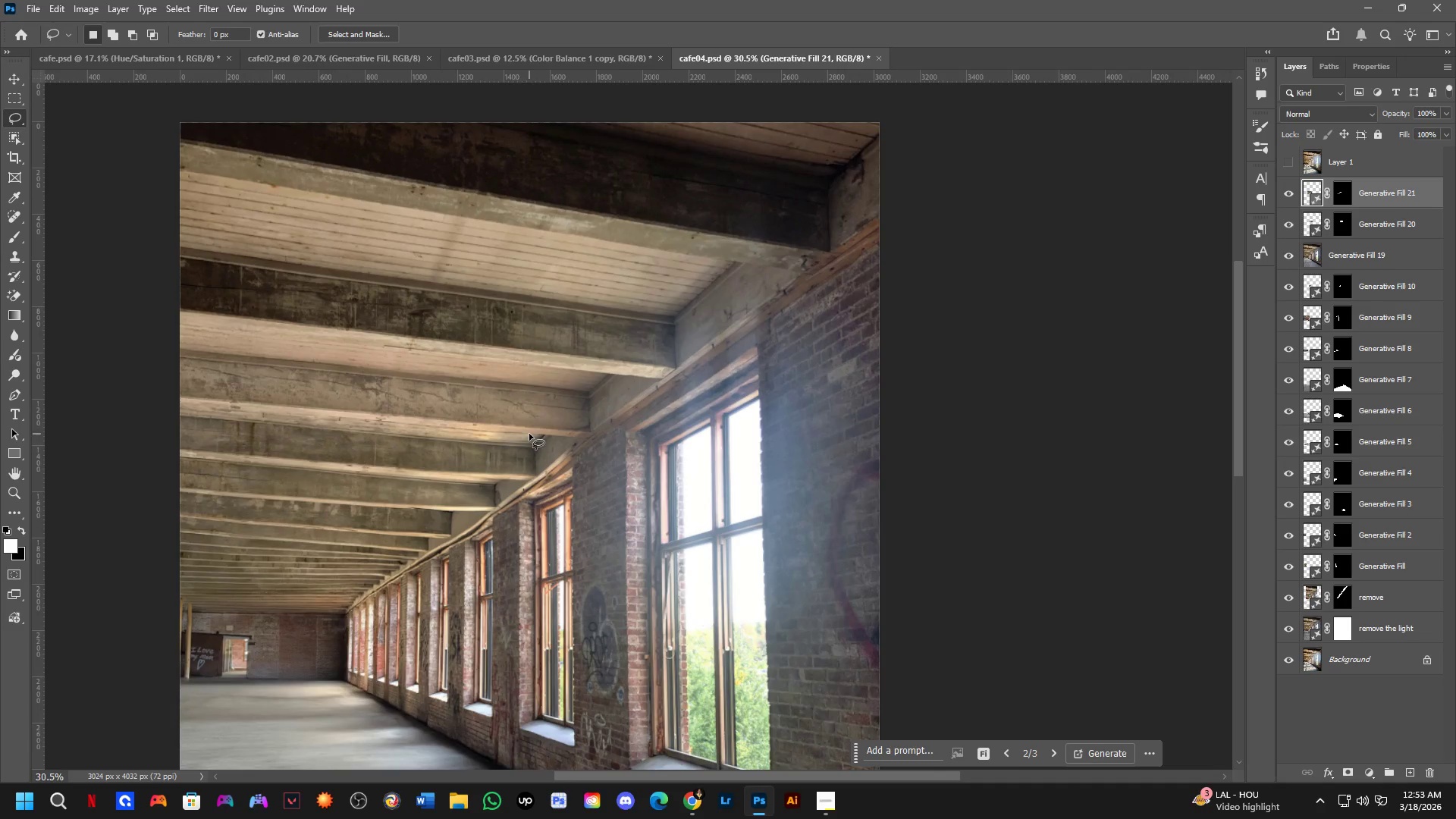 
key(Alt+Tab)